 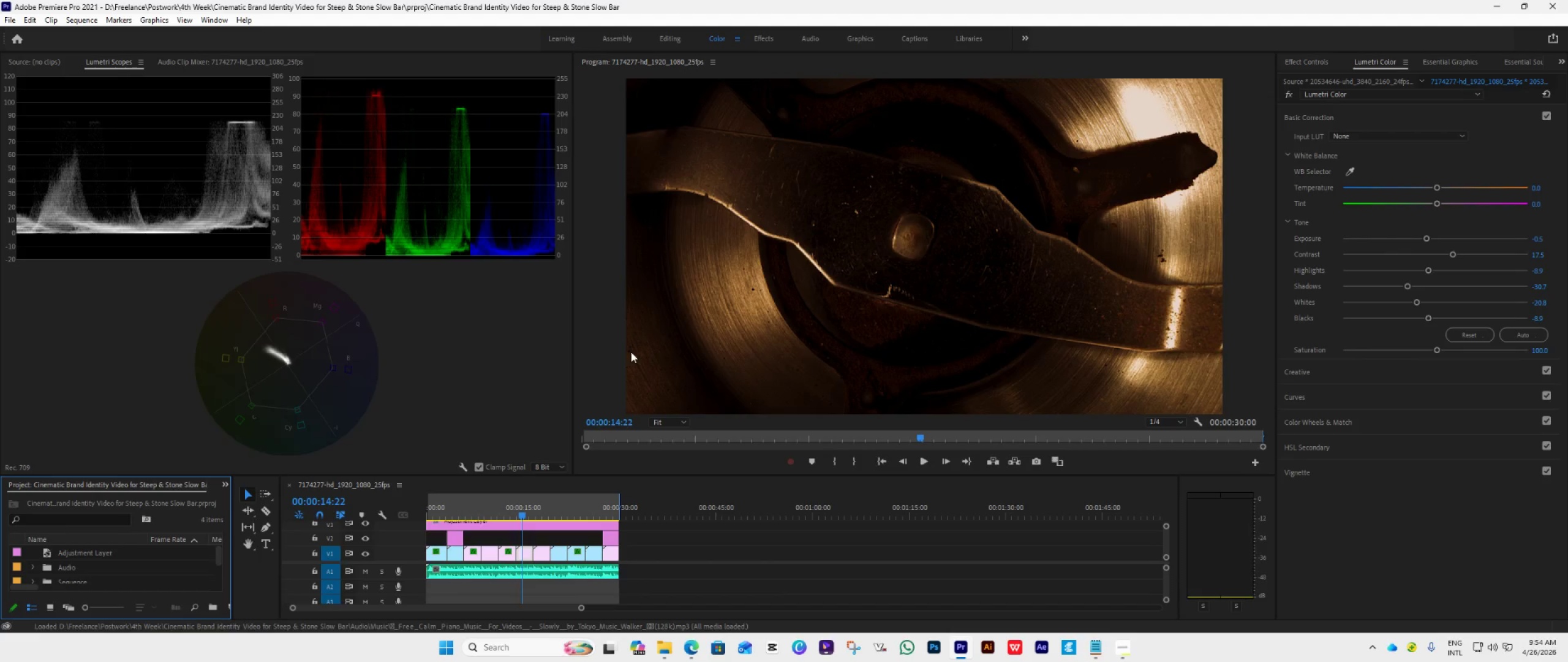 
left_click([880, 463])
 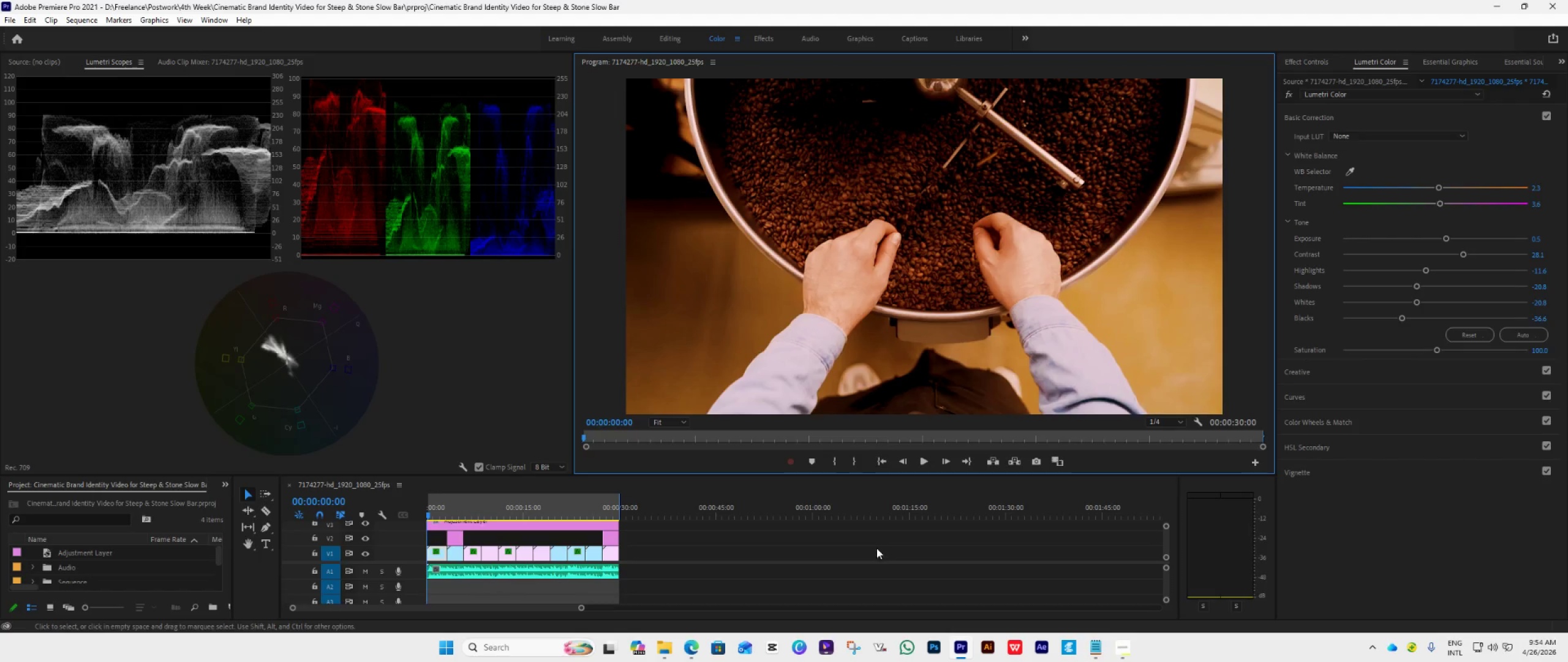 
wait(14.01)
 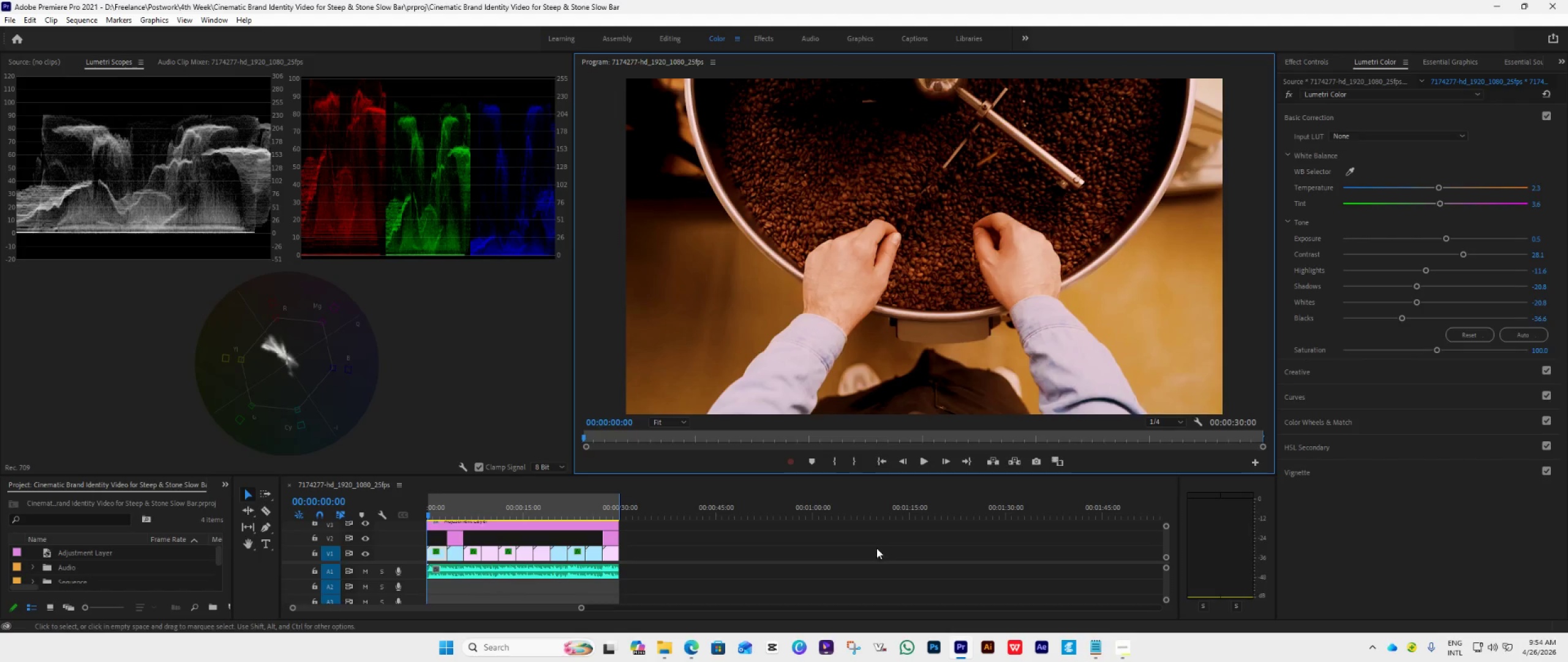 
left_click_drag(start_coordinate=[430, 515], to_coordinate=[612, 581])
 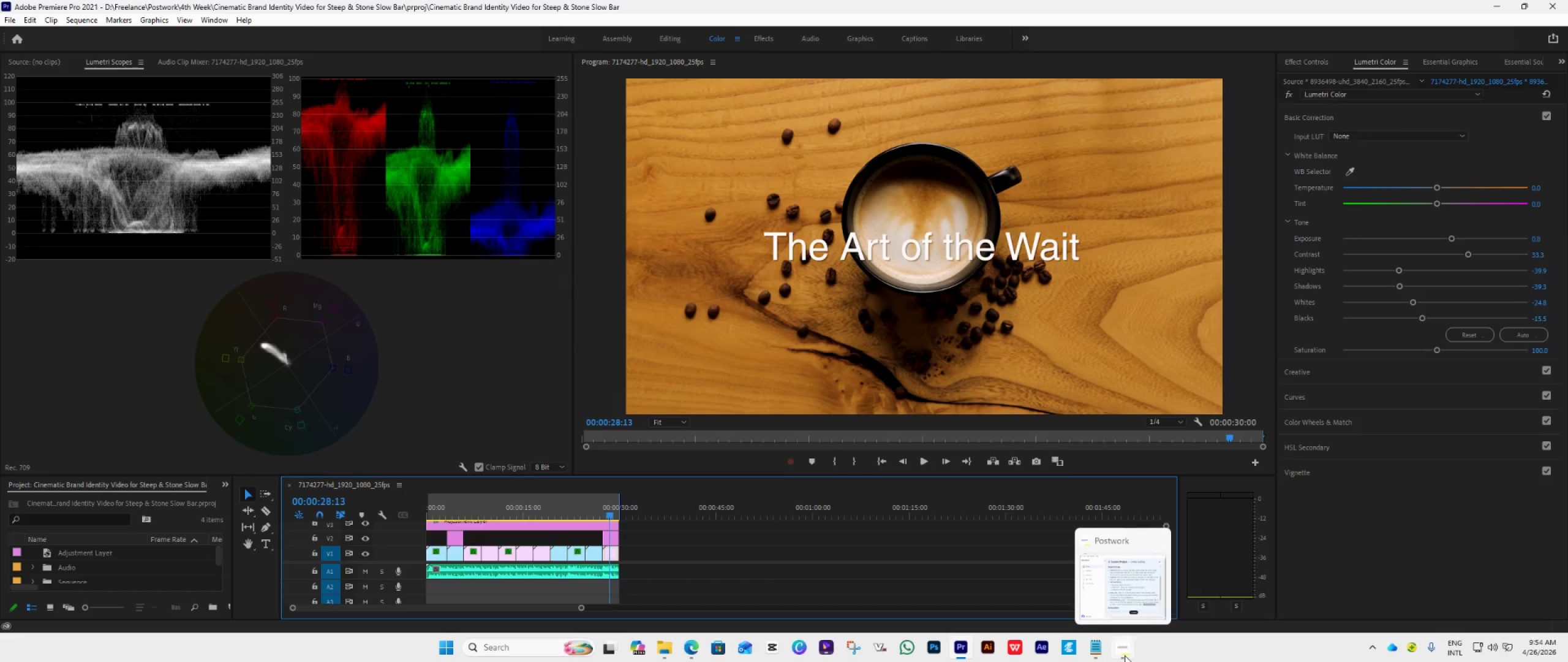 
left_click([1137, 579])